 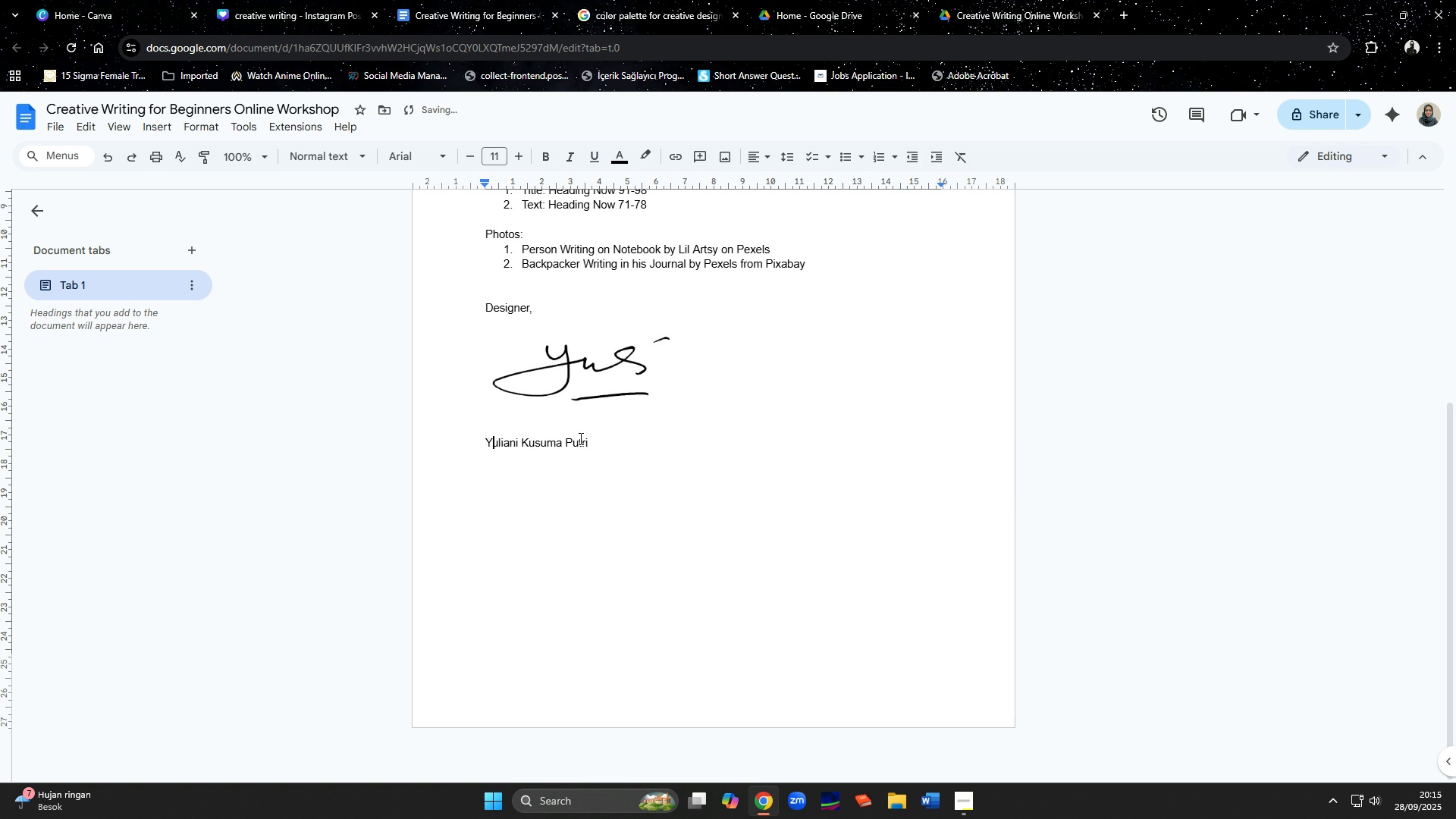 
key(ArrowLeft)
 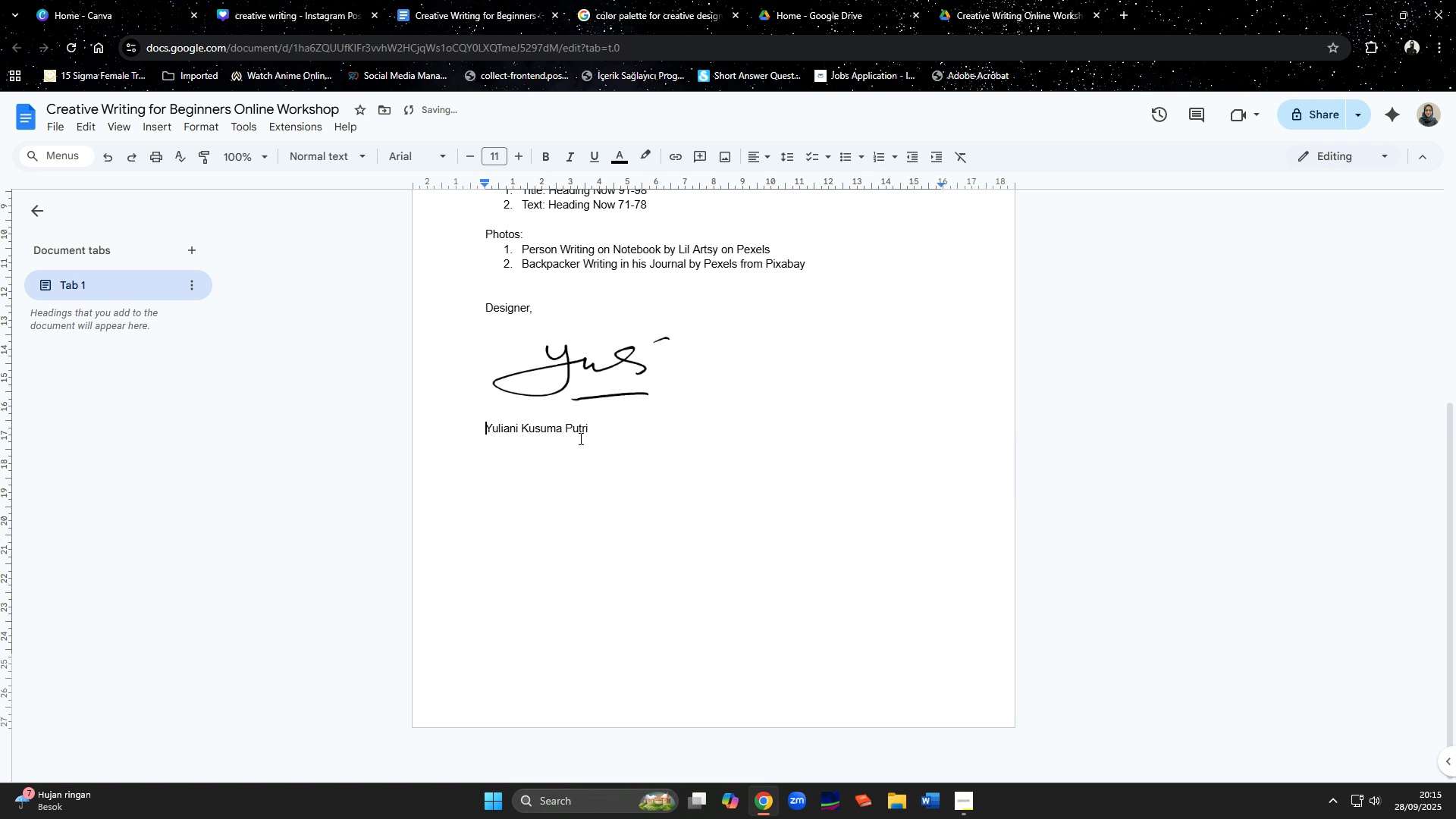 
key(Backspace)
 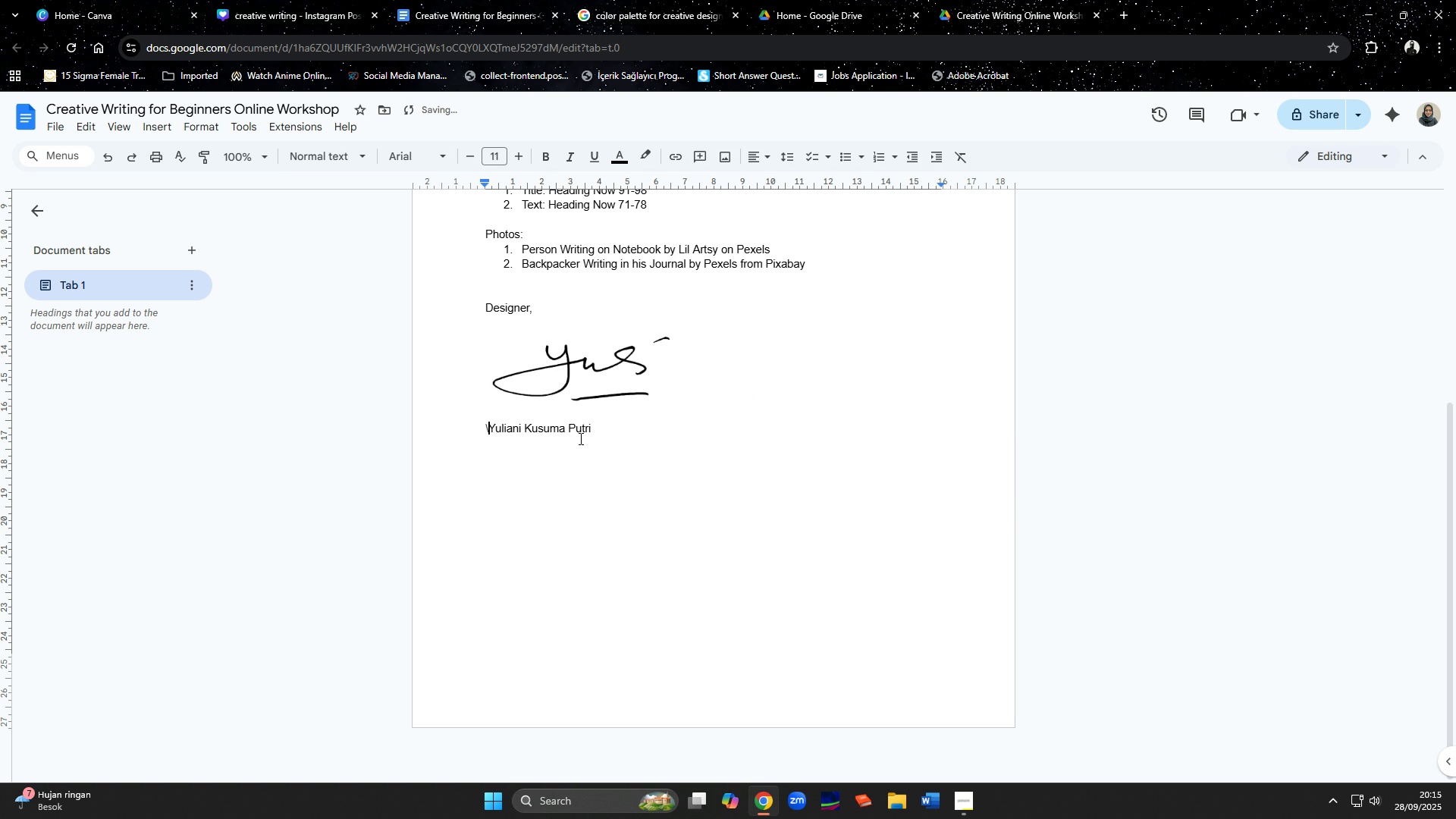 
key(Backslash)
 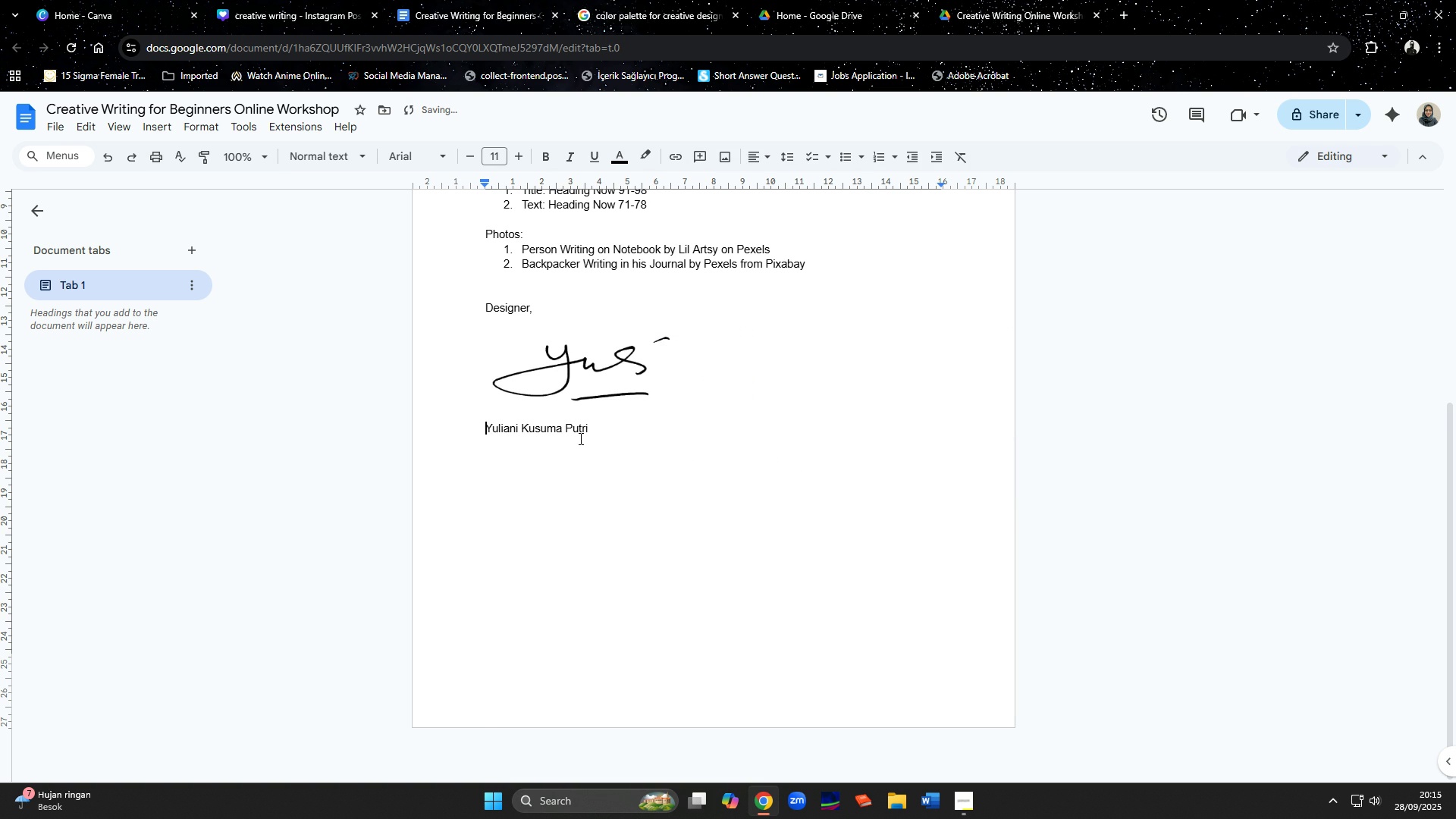 
key(Backspace)
 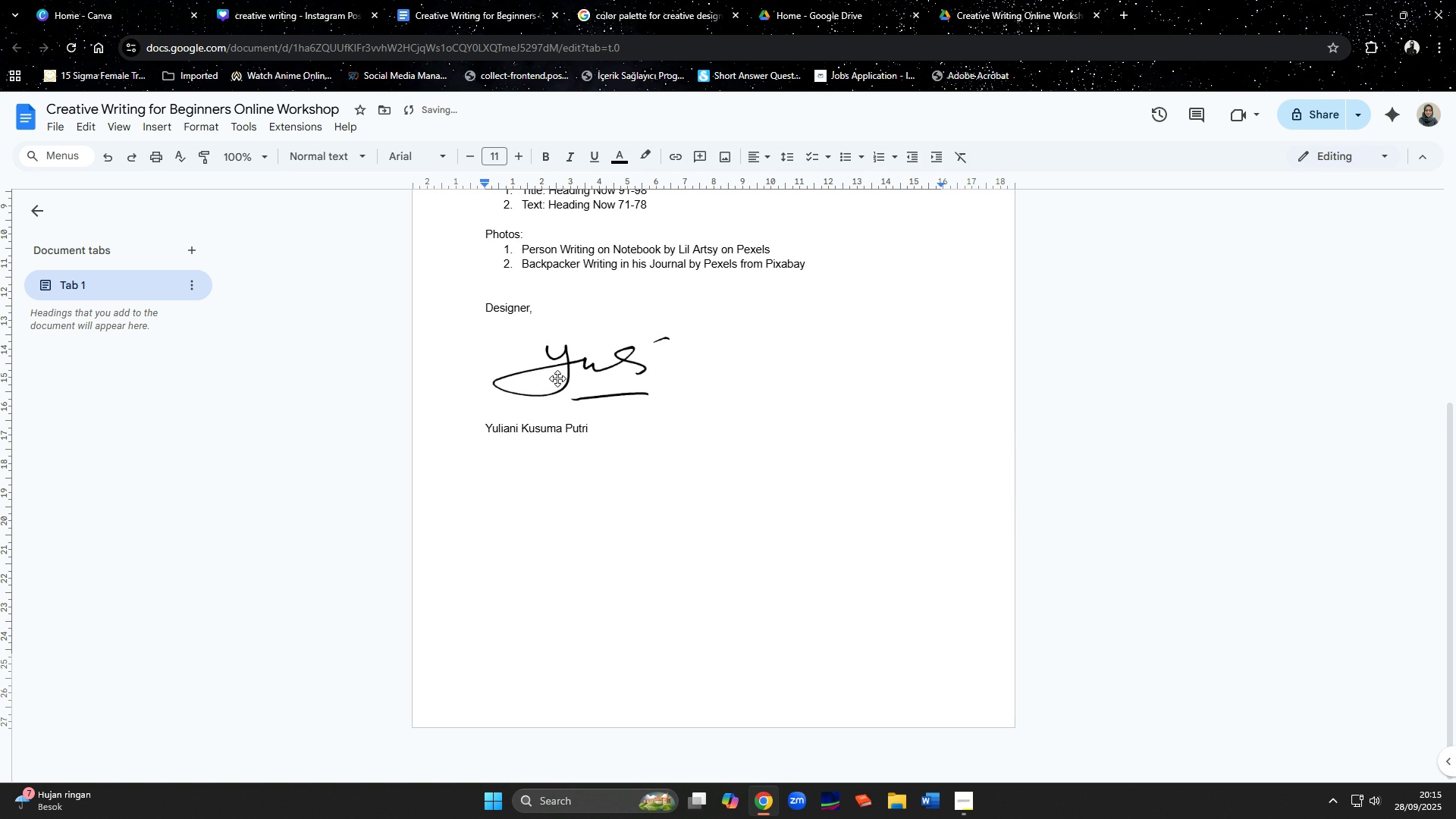 
left_click([557, 378])
 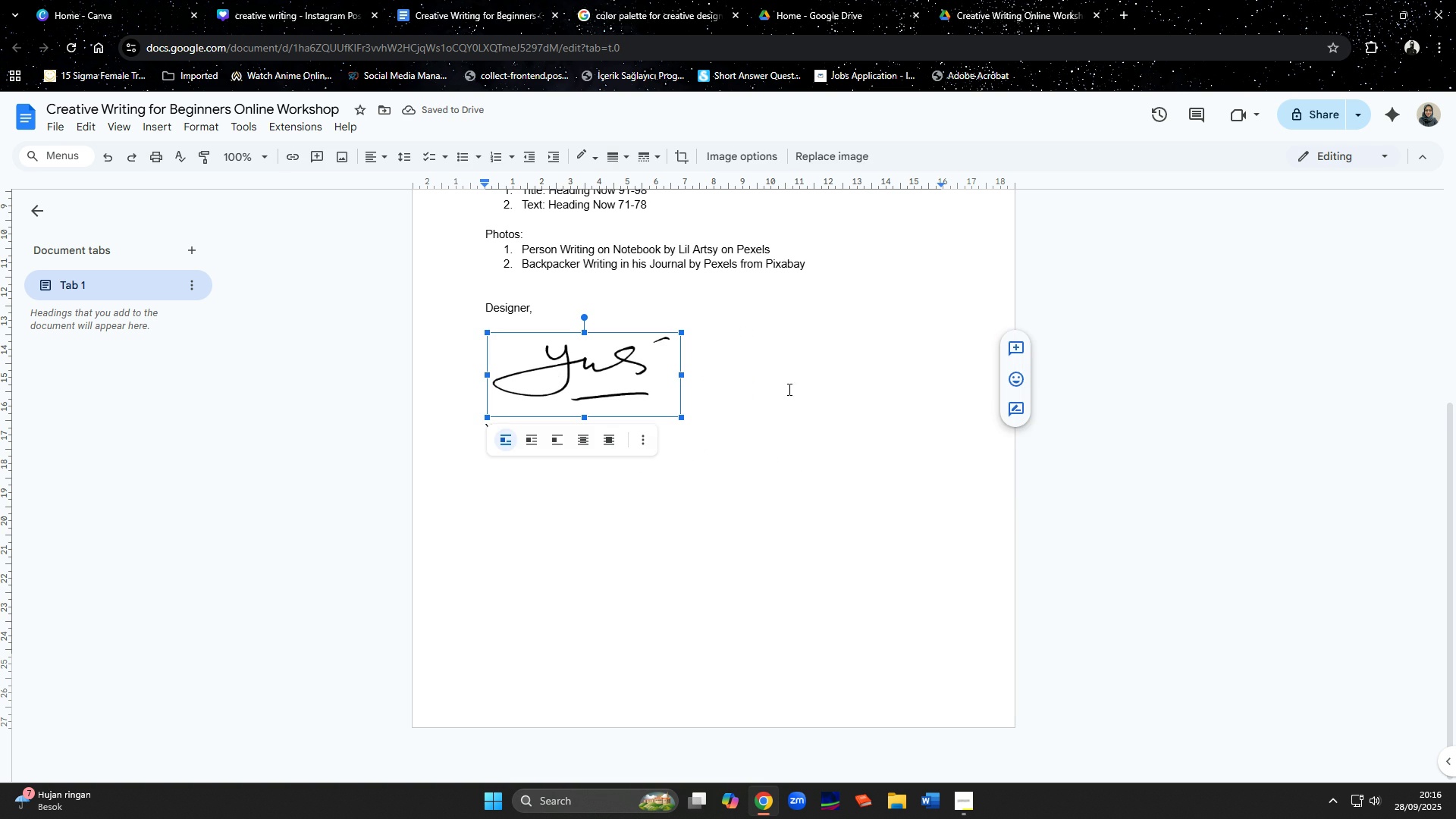 
left_click([800, 408])
 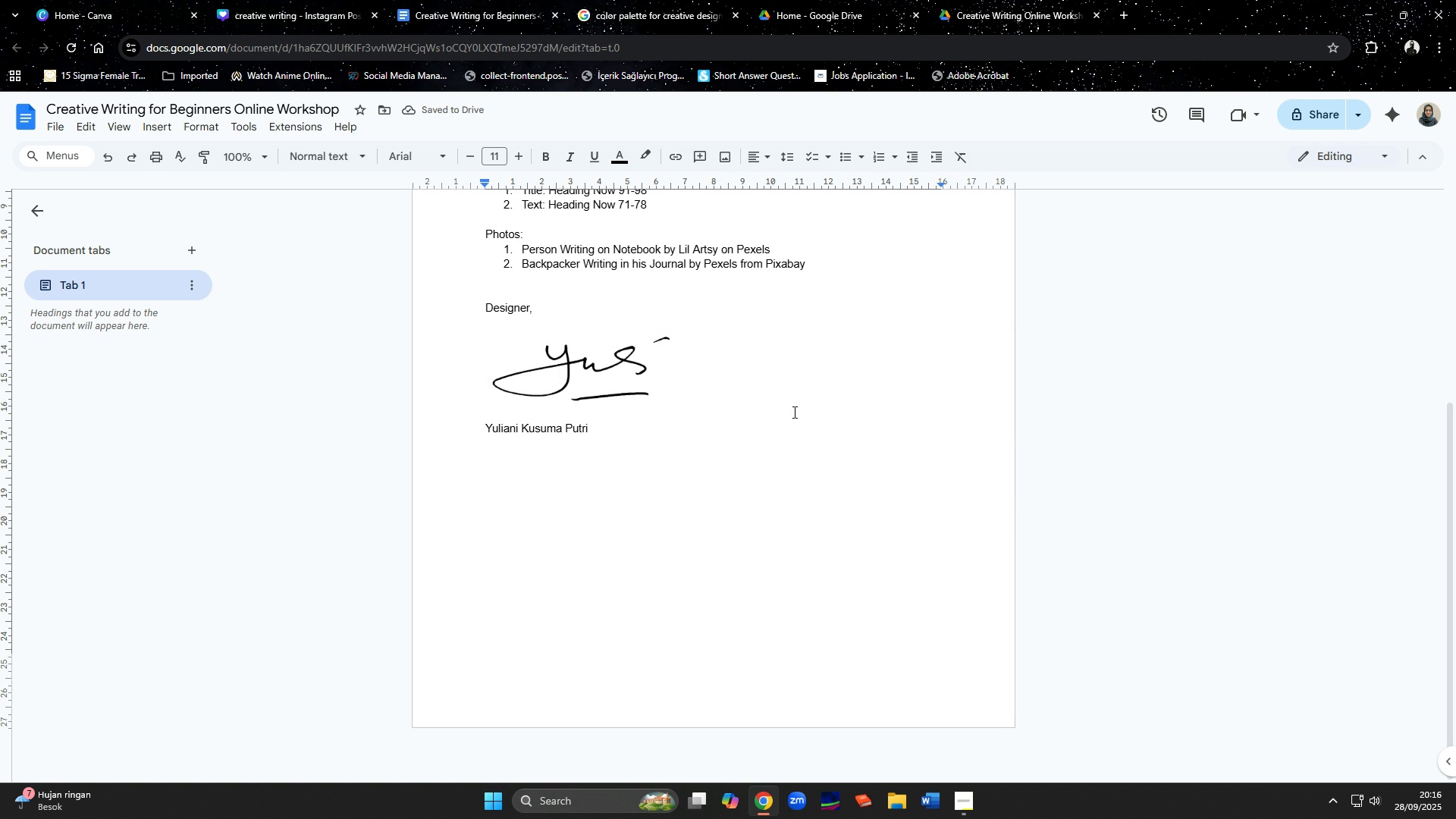 
scroll: coordinate [793, 412], scroll_direction: up, amount: 4.0
 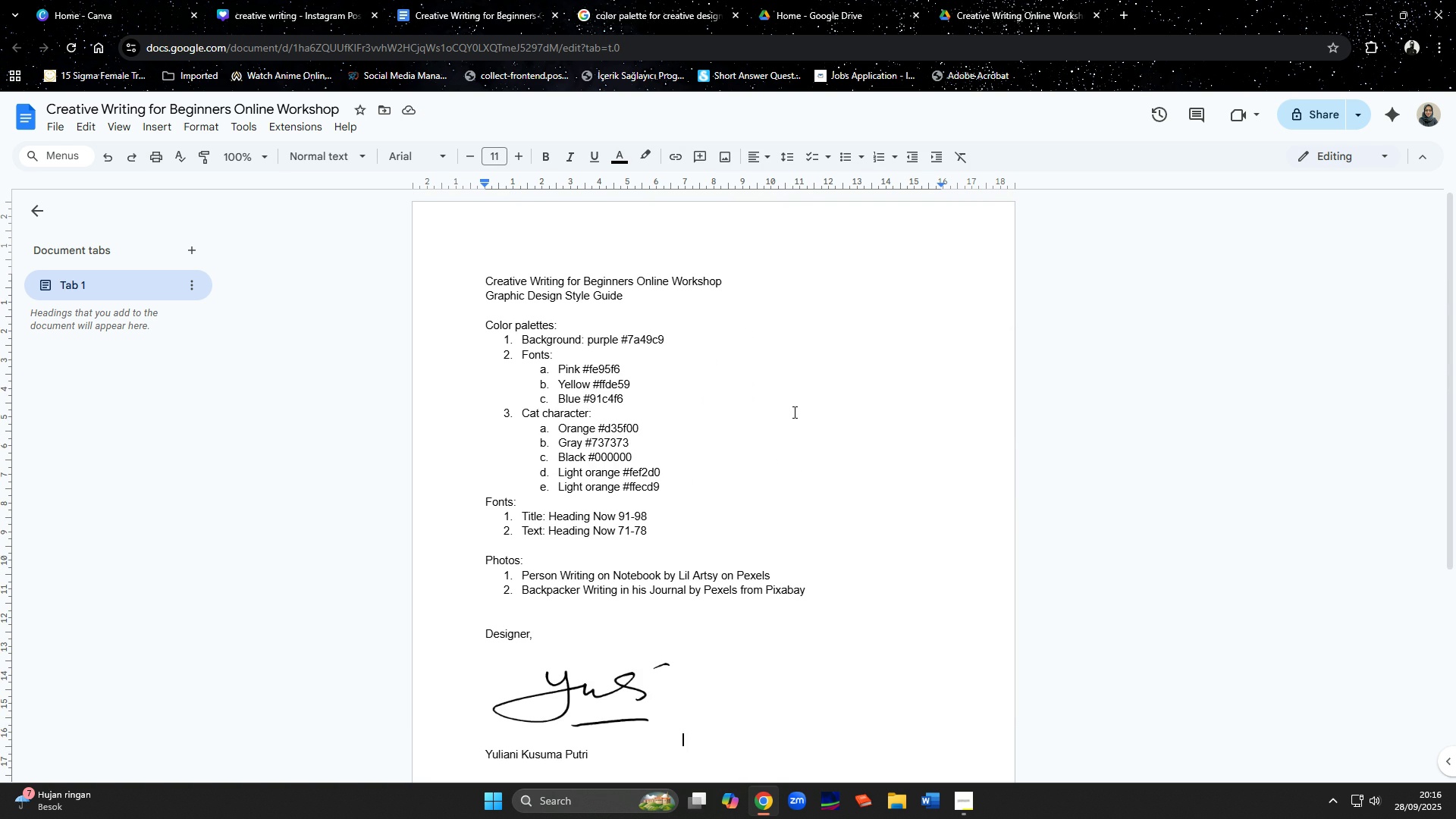 
scroll: coordinate [793, 412], scroll_direction: down, amount: 5.0
 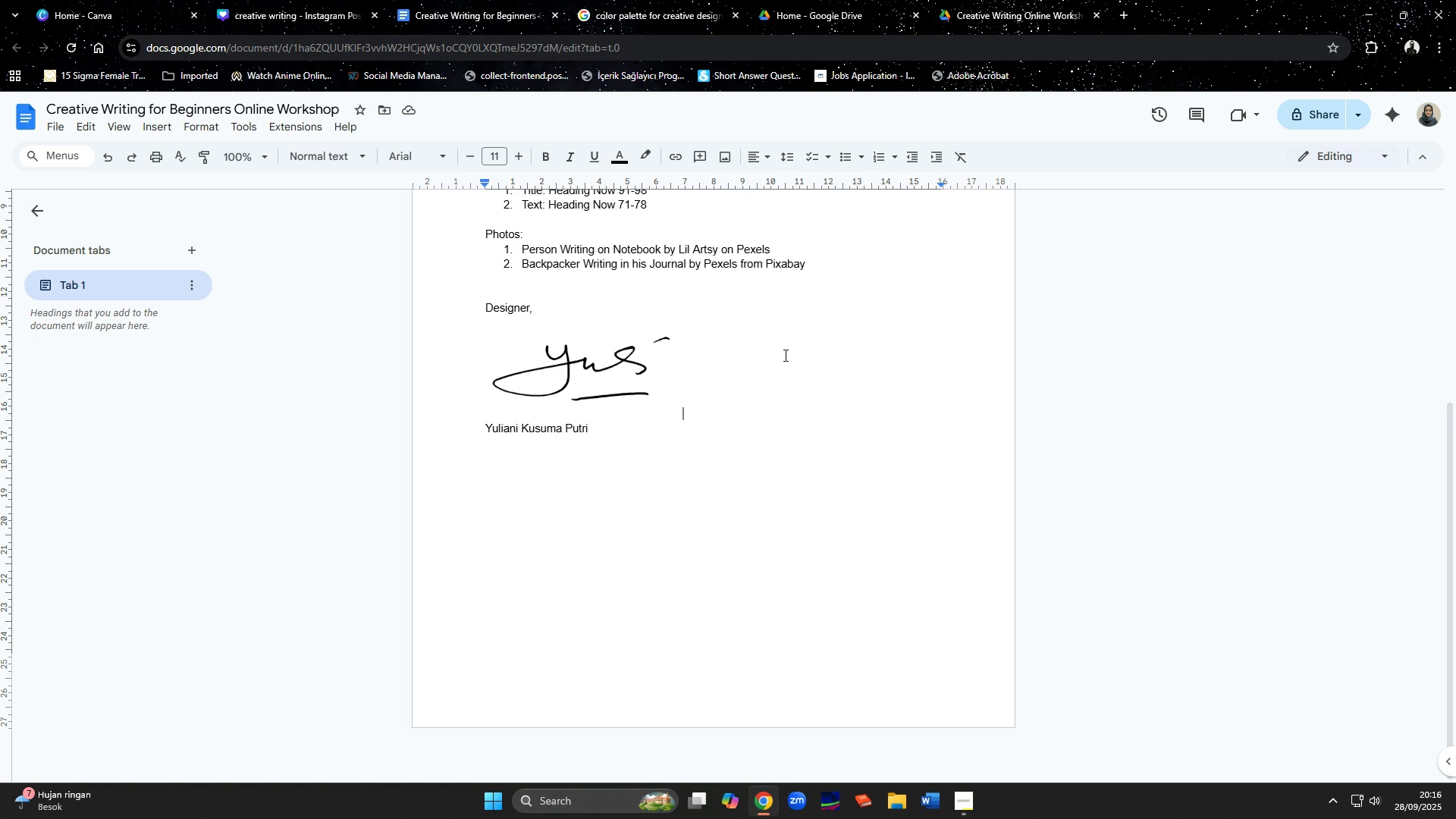 
wait(5.62)
 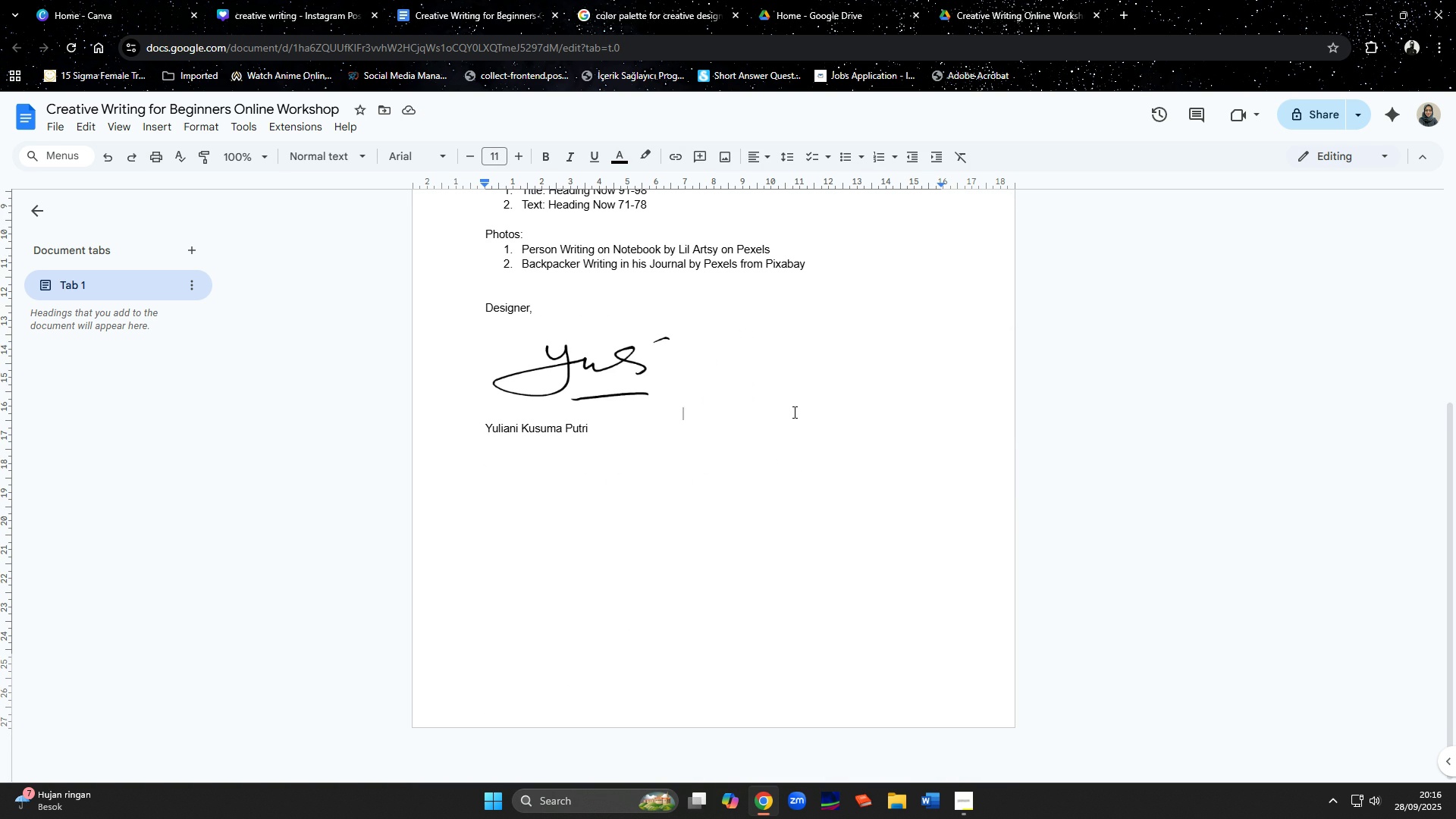 
left_click([316, 26])
 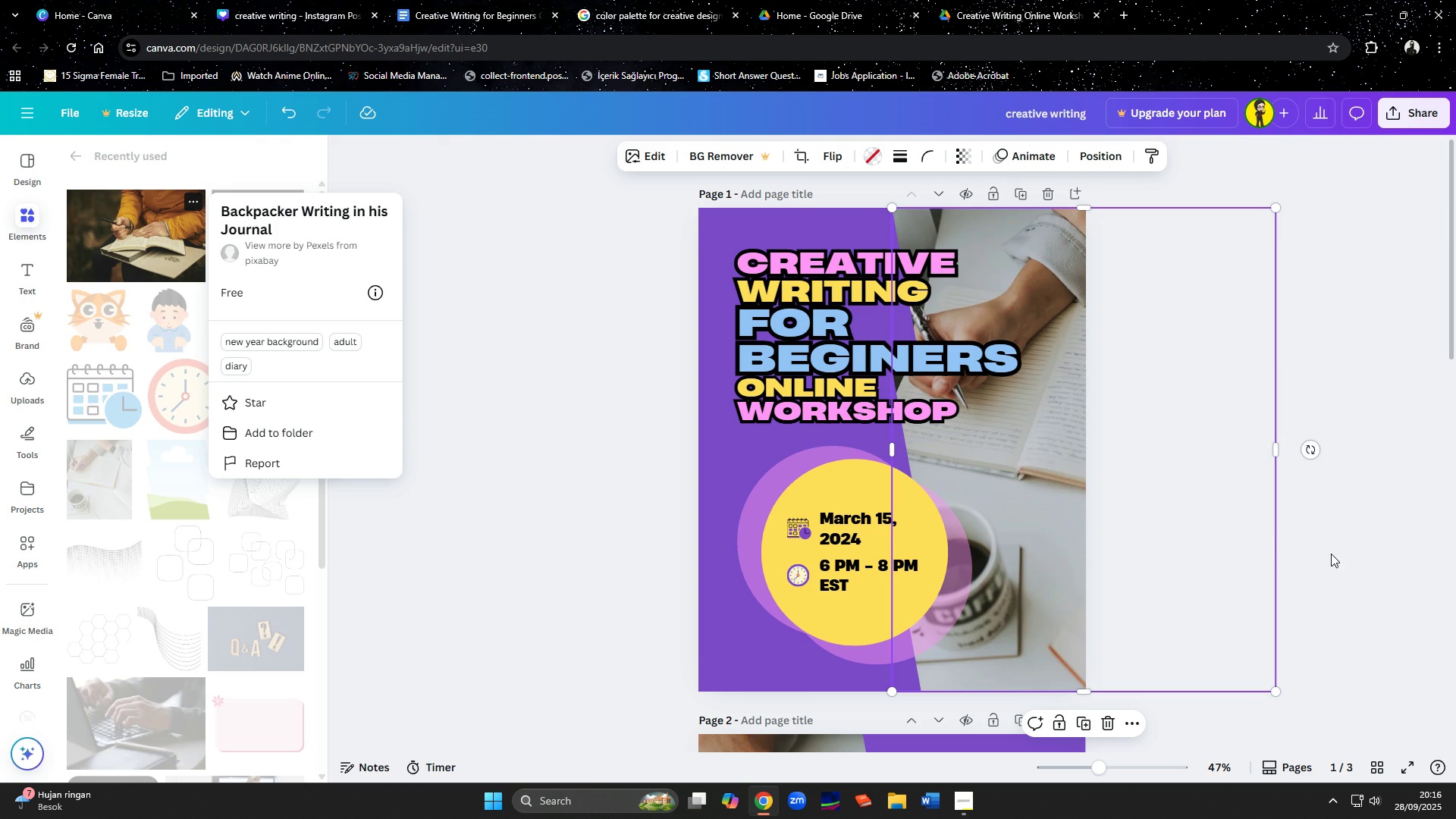 
left_click([1333, 554])
 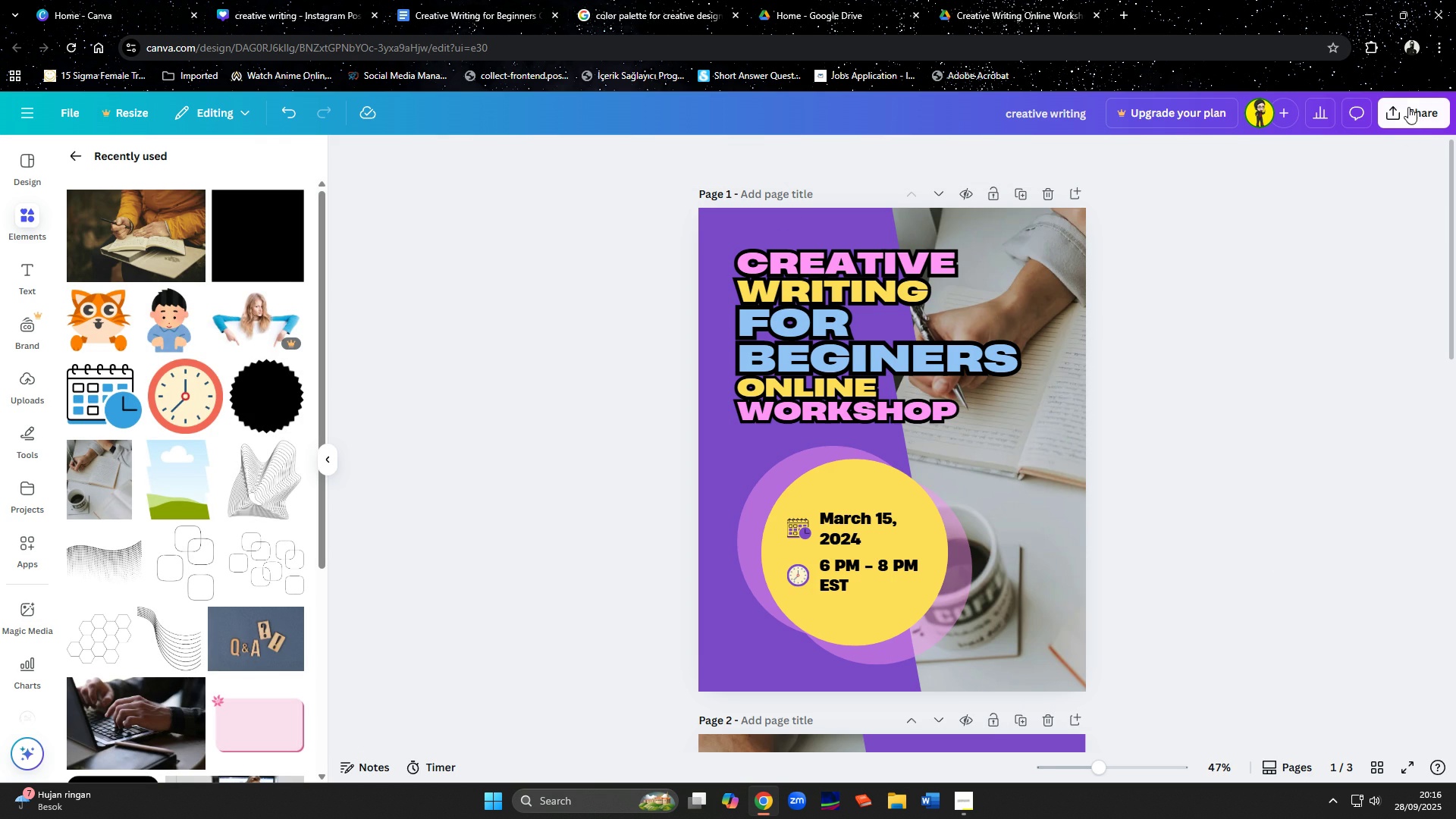 
left_click([1408, 107])
 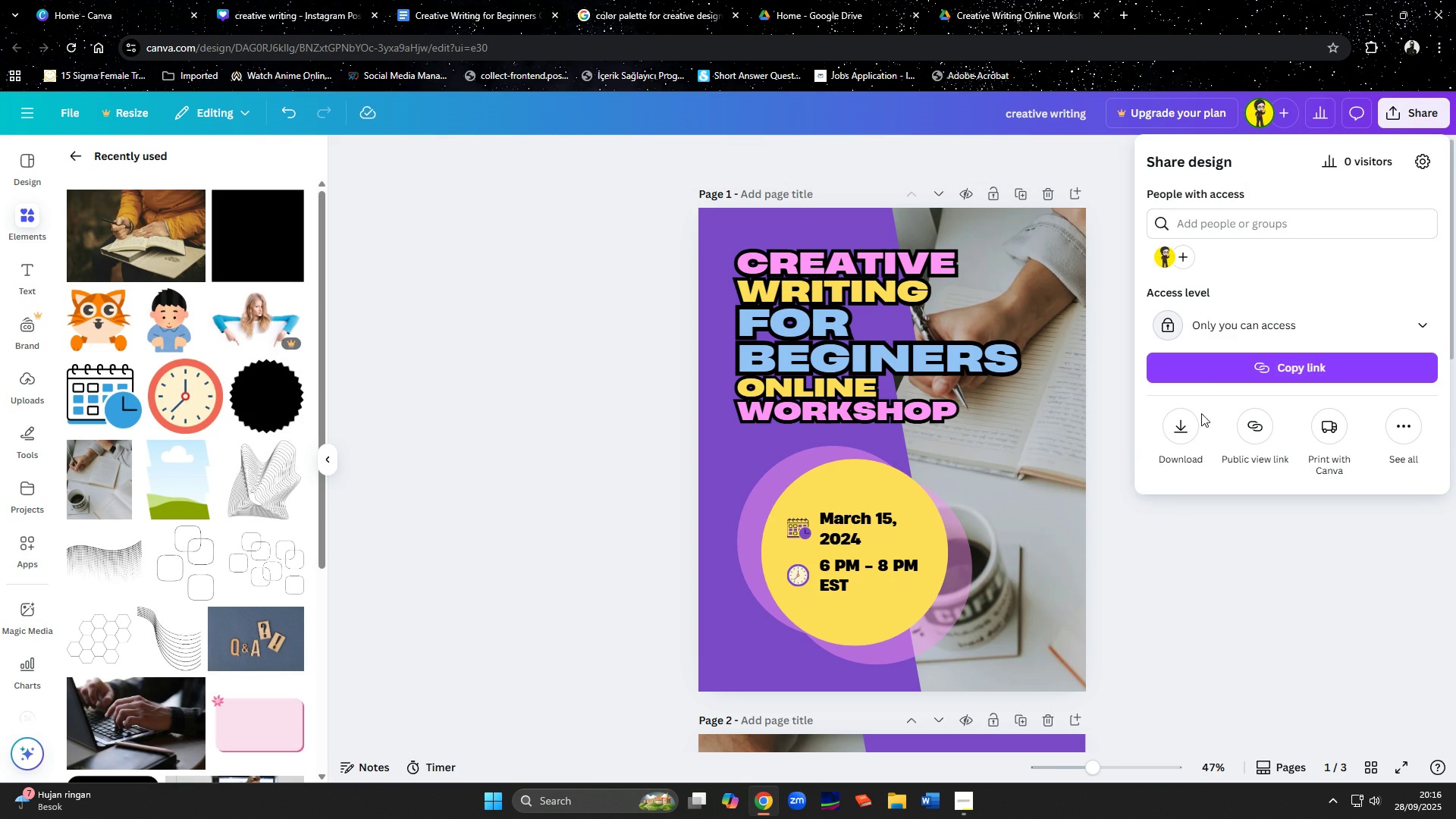 
left_click([1188, 431])
 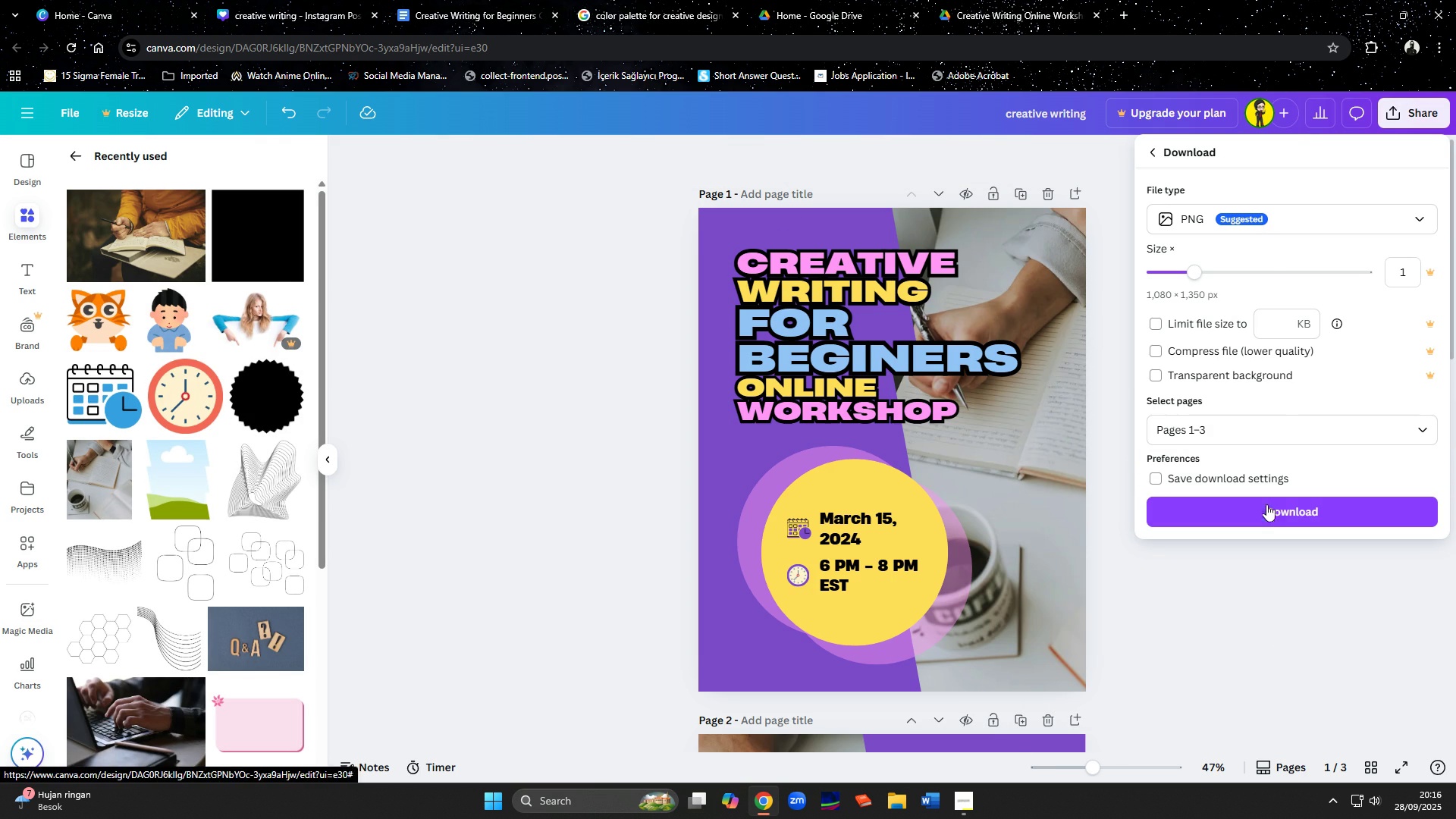 
left_click([1266, 515])
 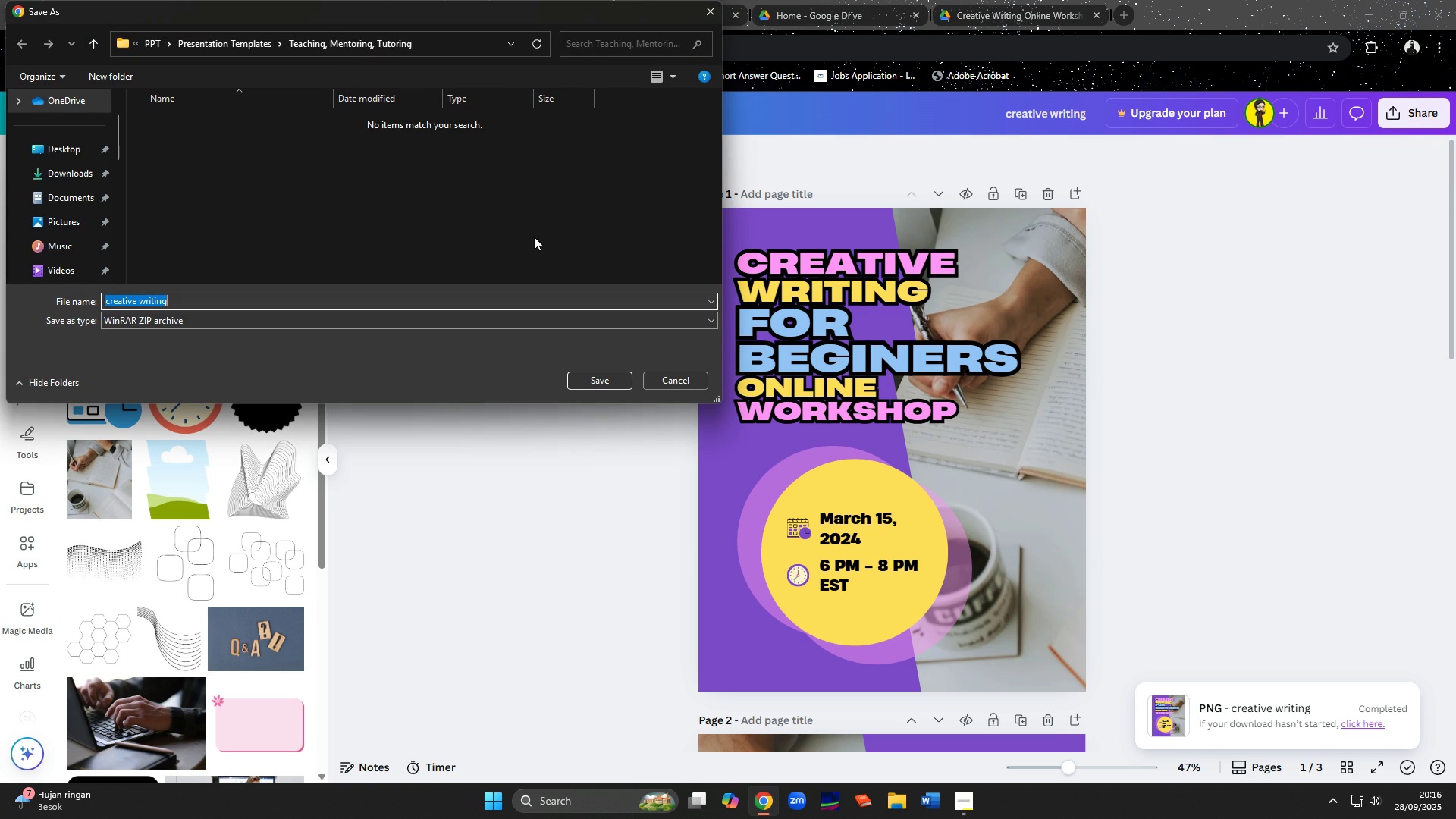 
wait(7.77)
 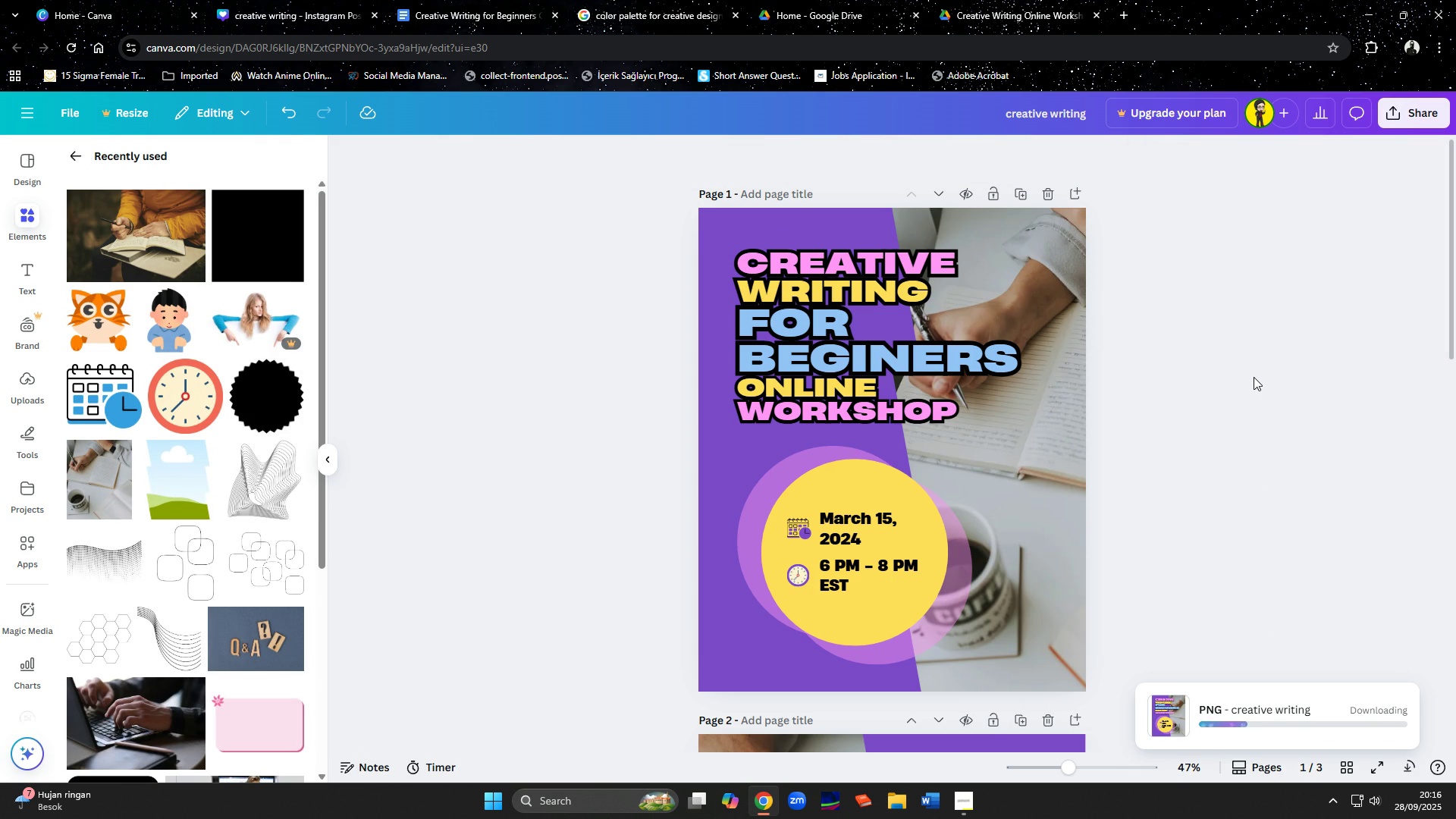 
left_click([59, 178])
 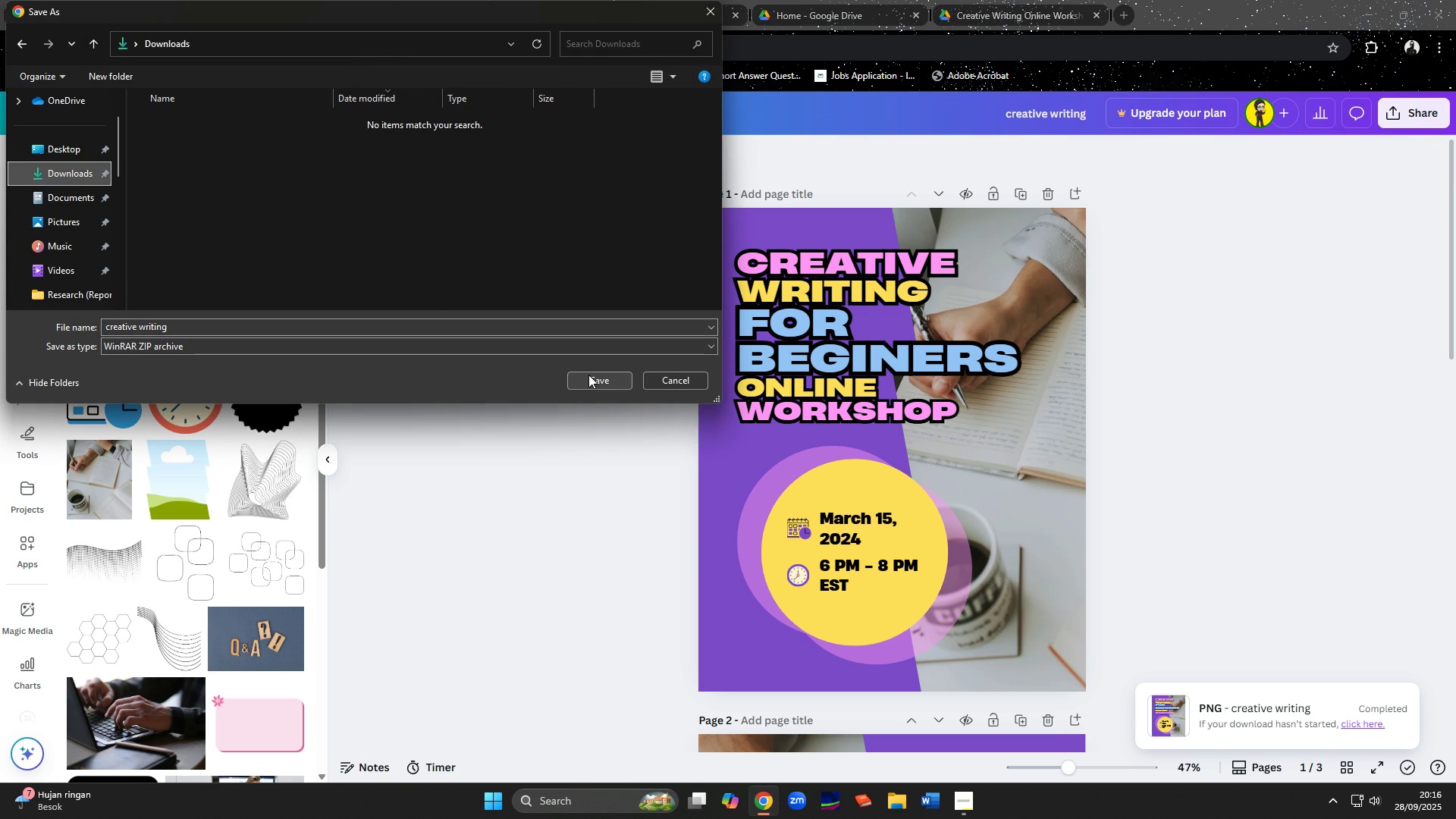 
left_click([588, 375])
 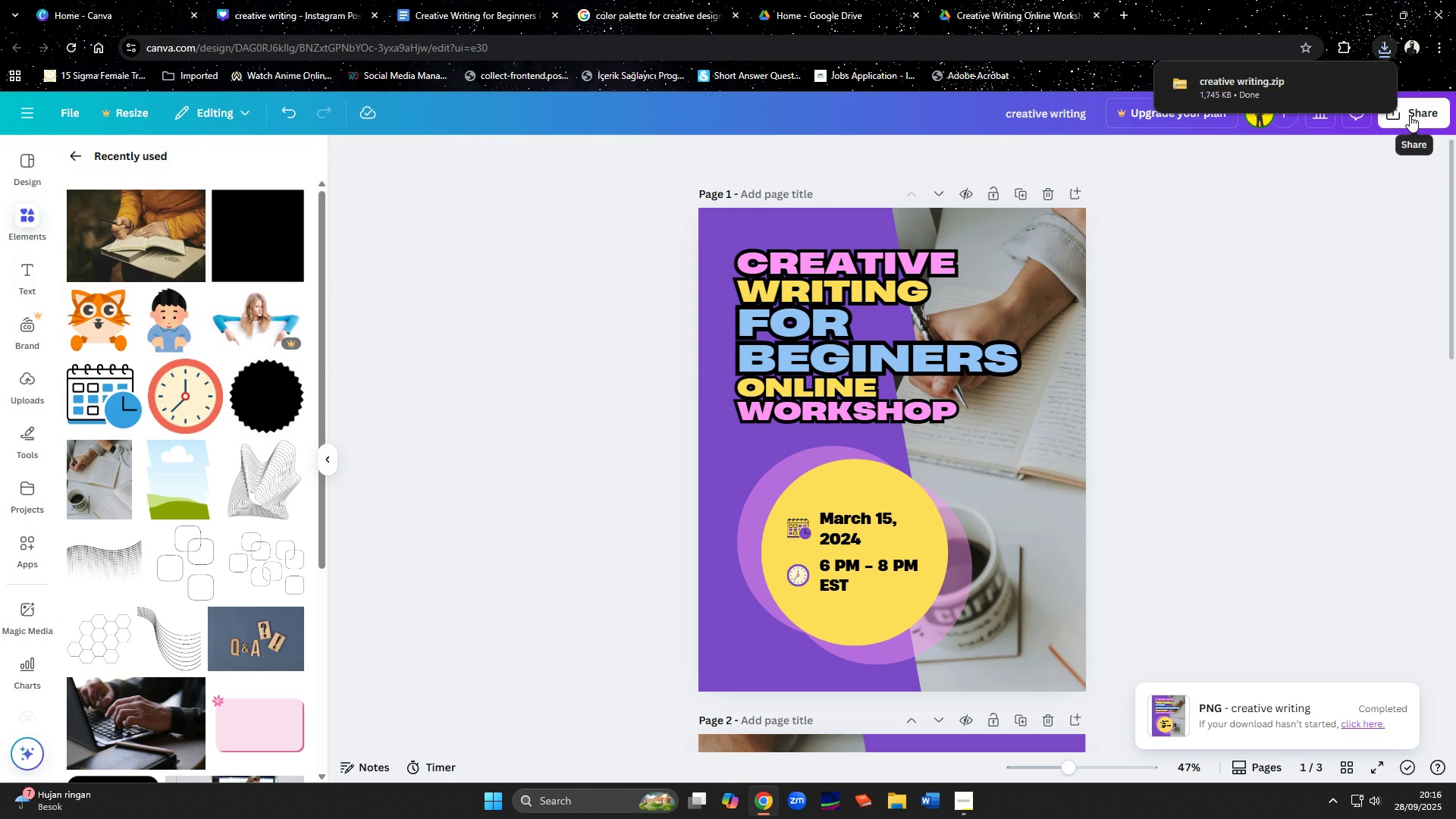 
left_click([1410, 115])
 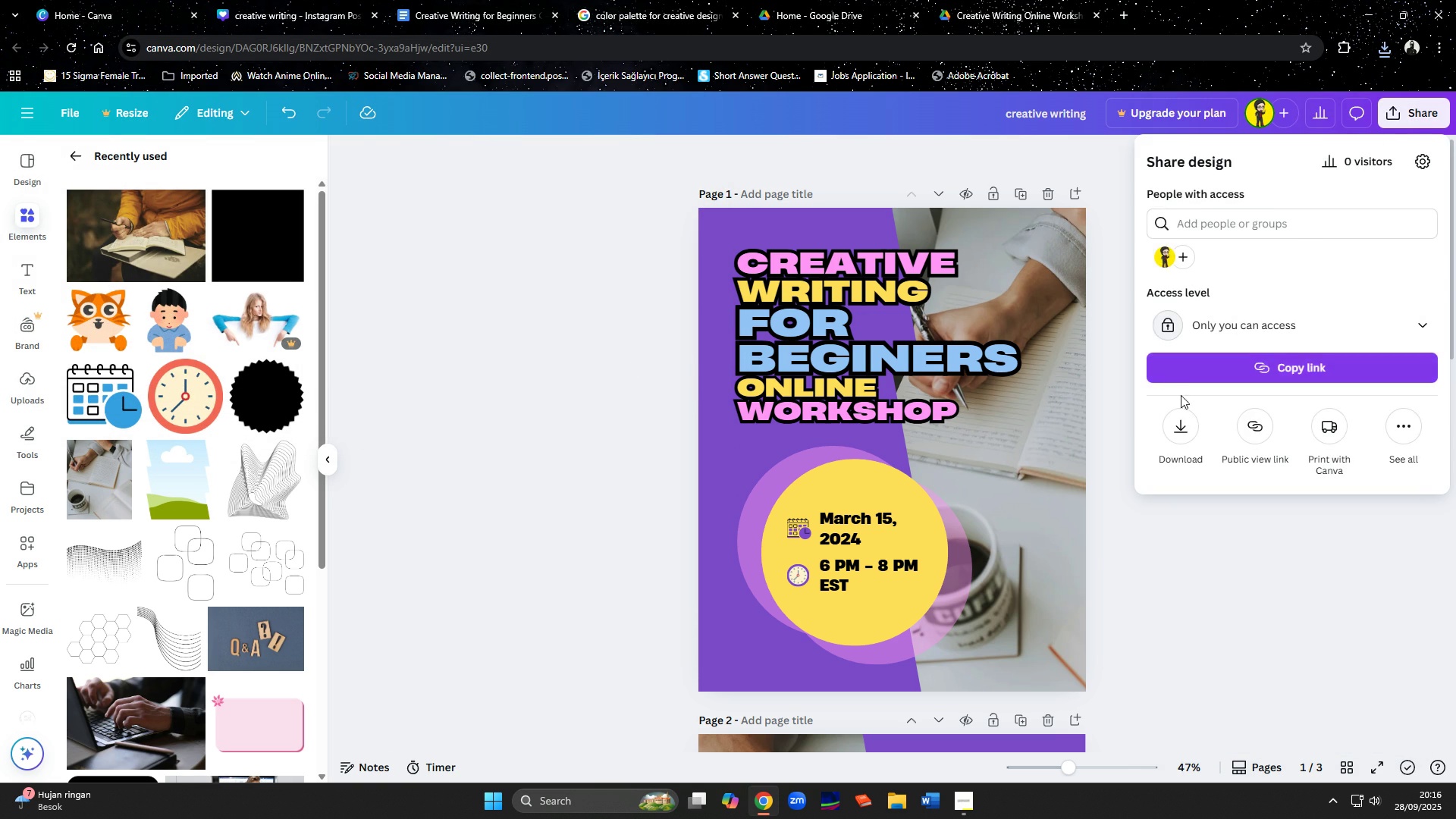 
left_click([1177, 425])
 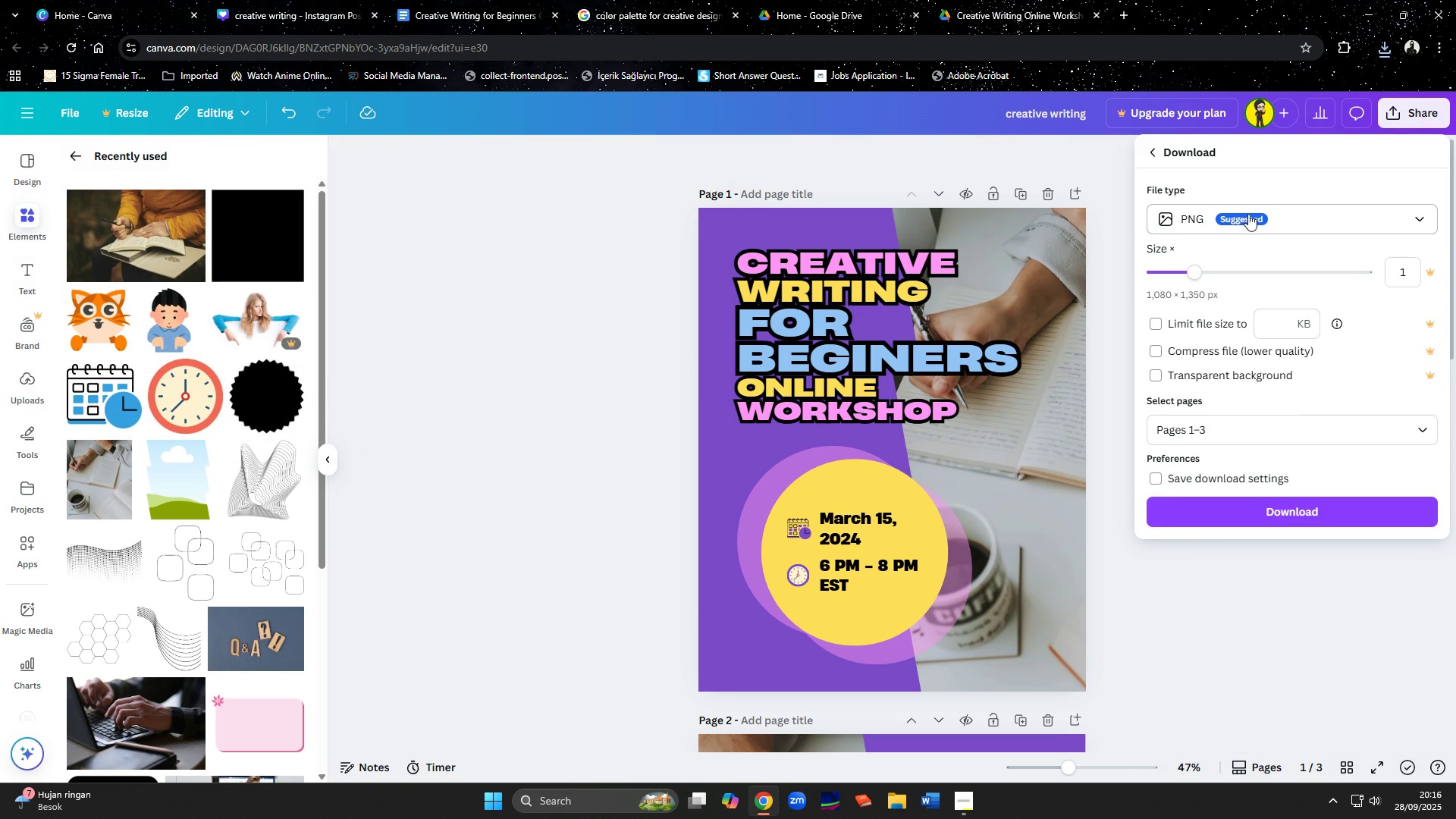 
left_click([1248, 212])
 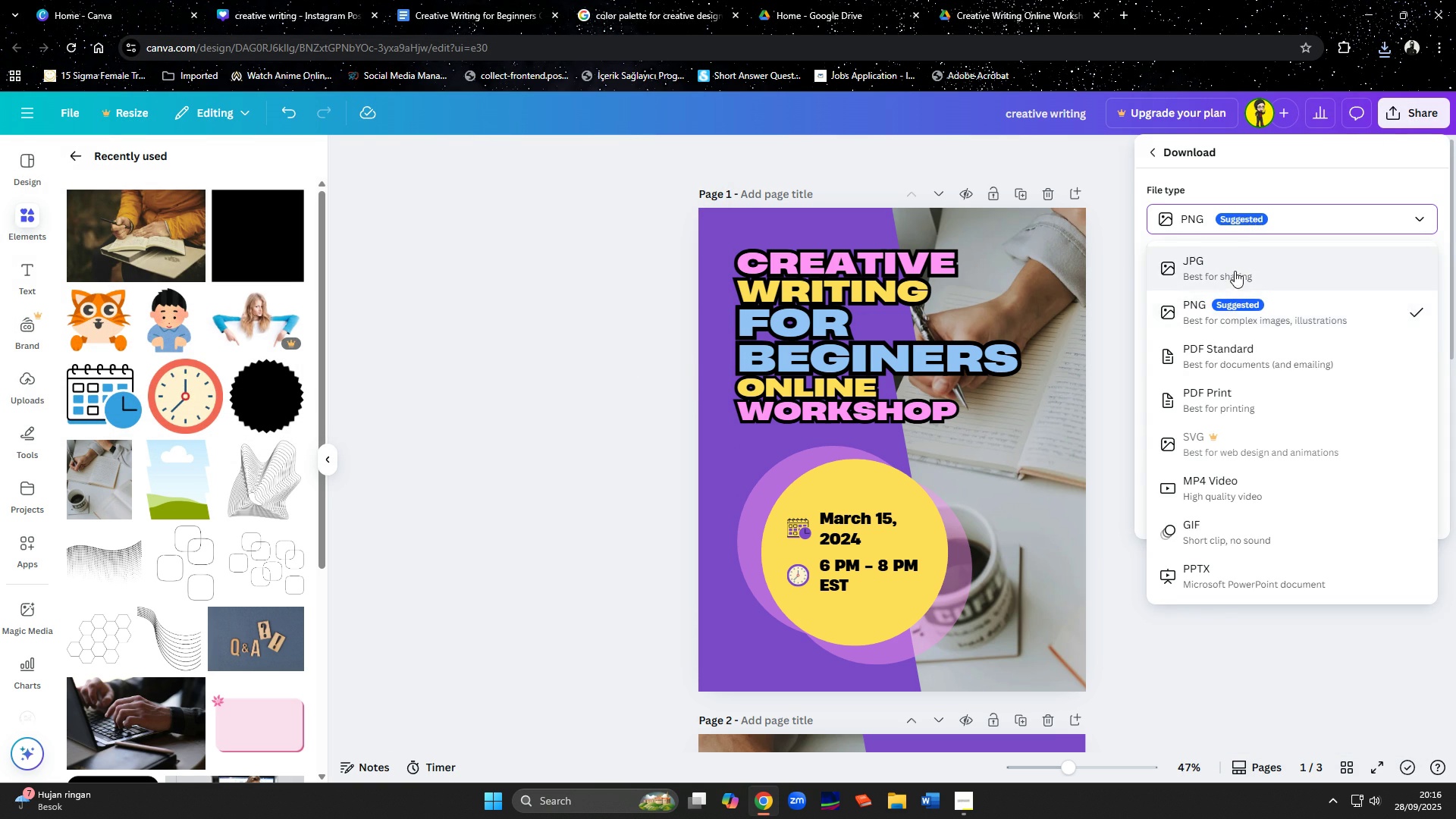 
left_click([1235, 272])
 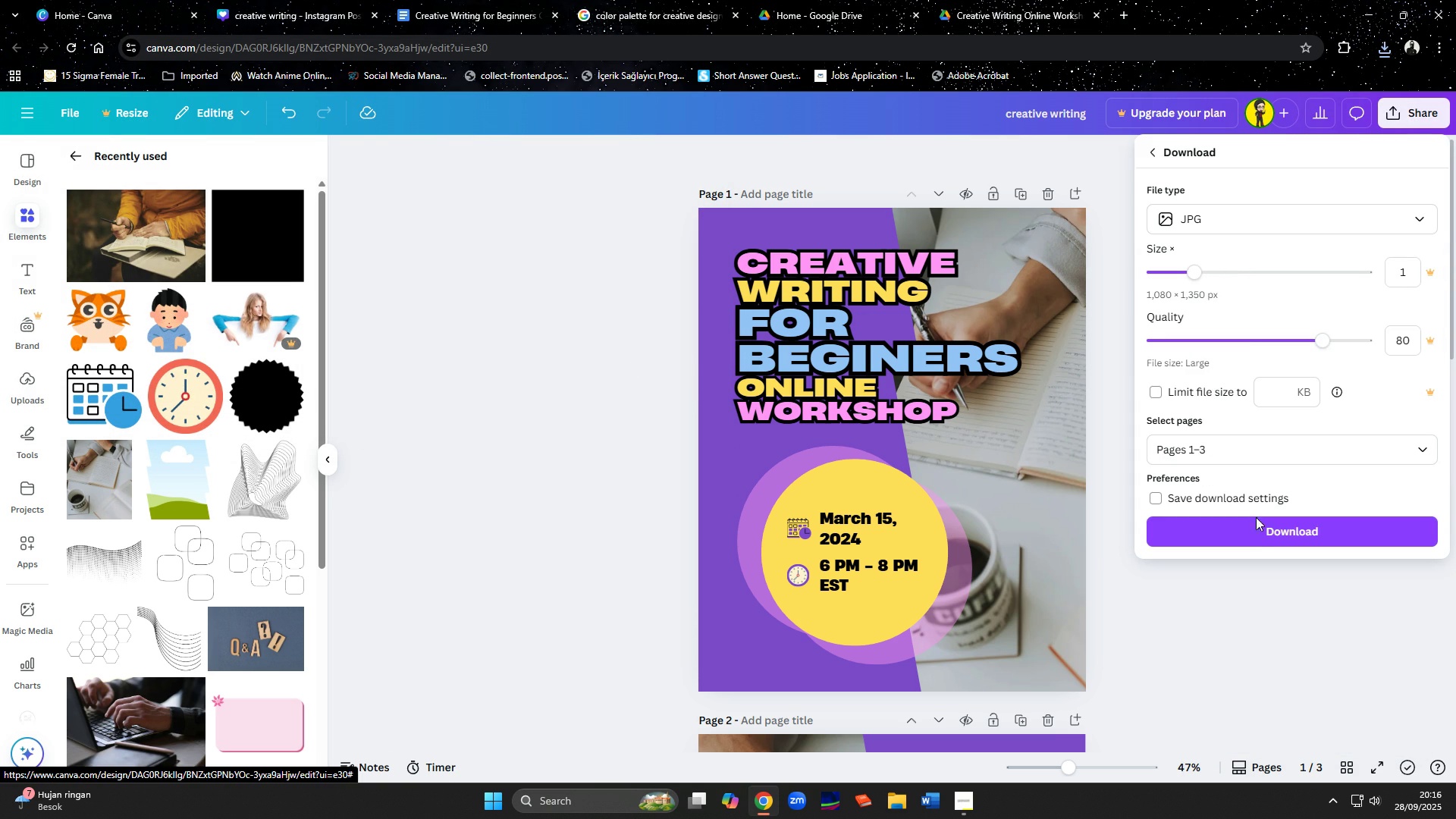 
left_click([1257, 530])
 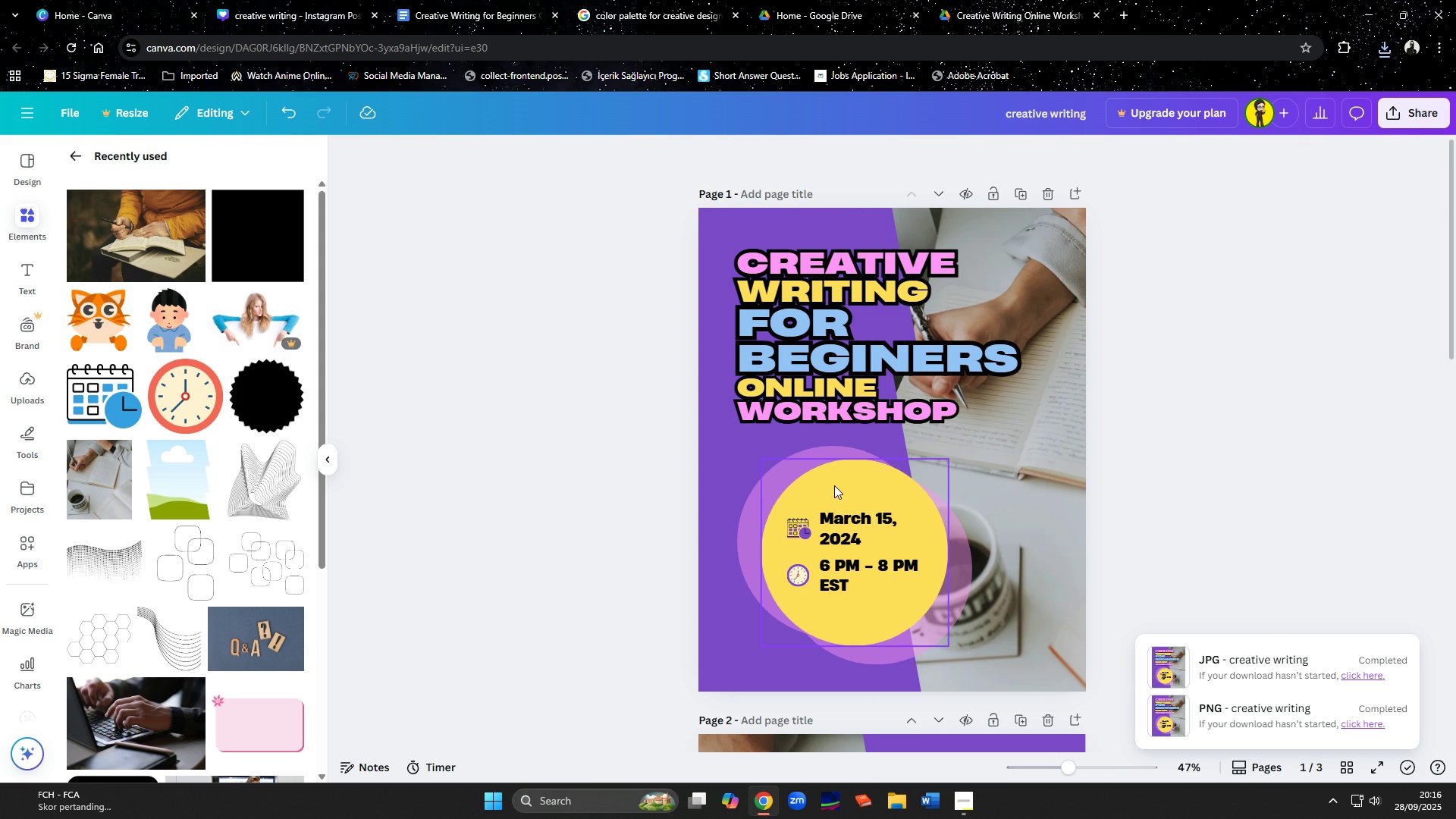 
wait(5.81)
 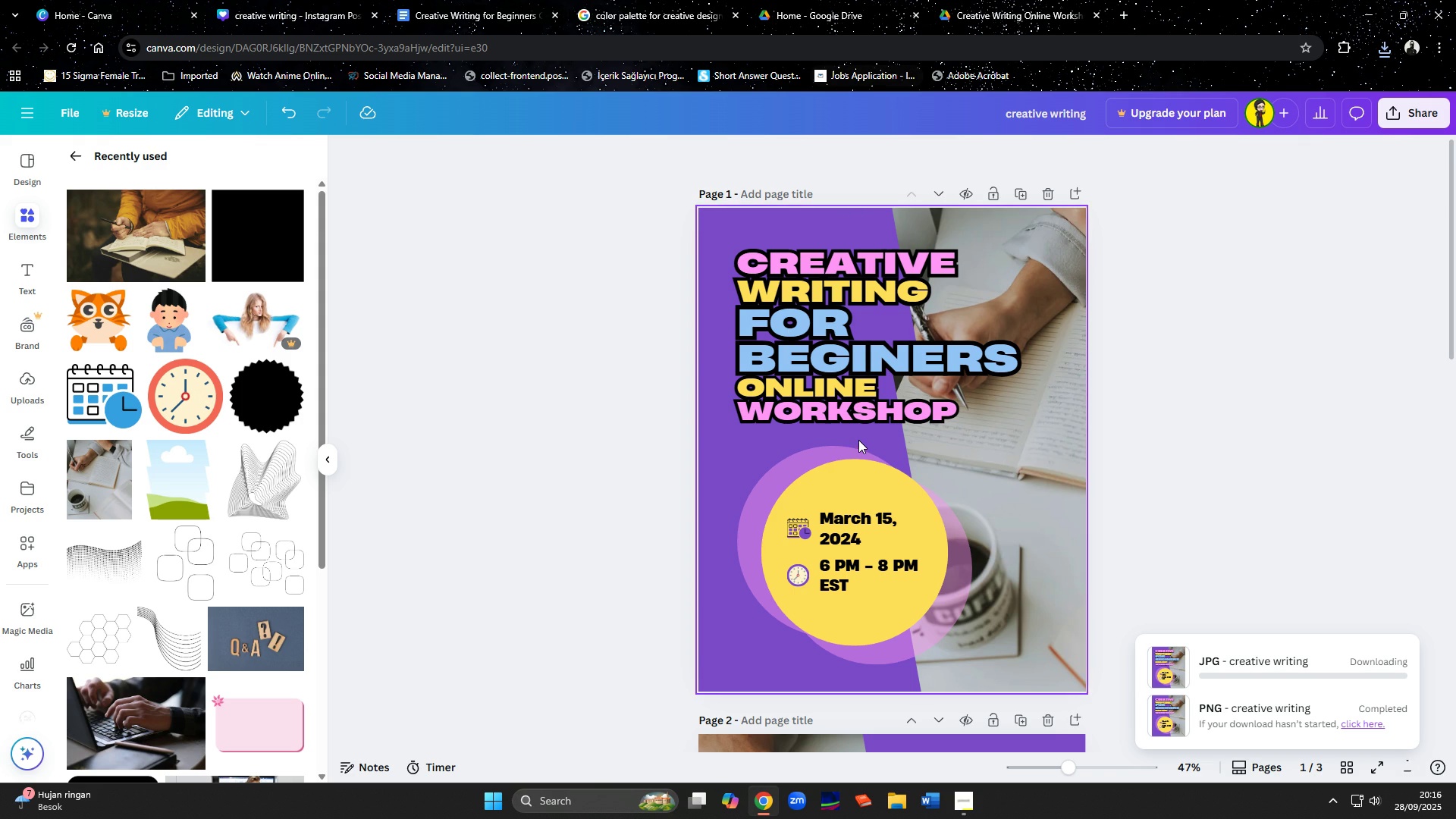 
left_click([592, 375])
 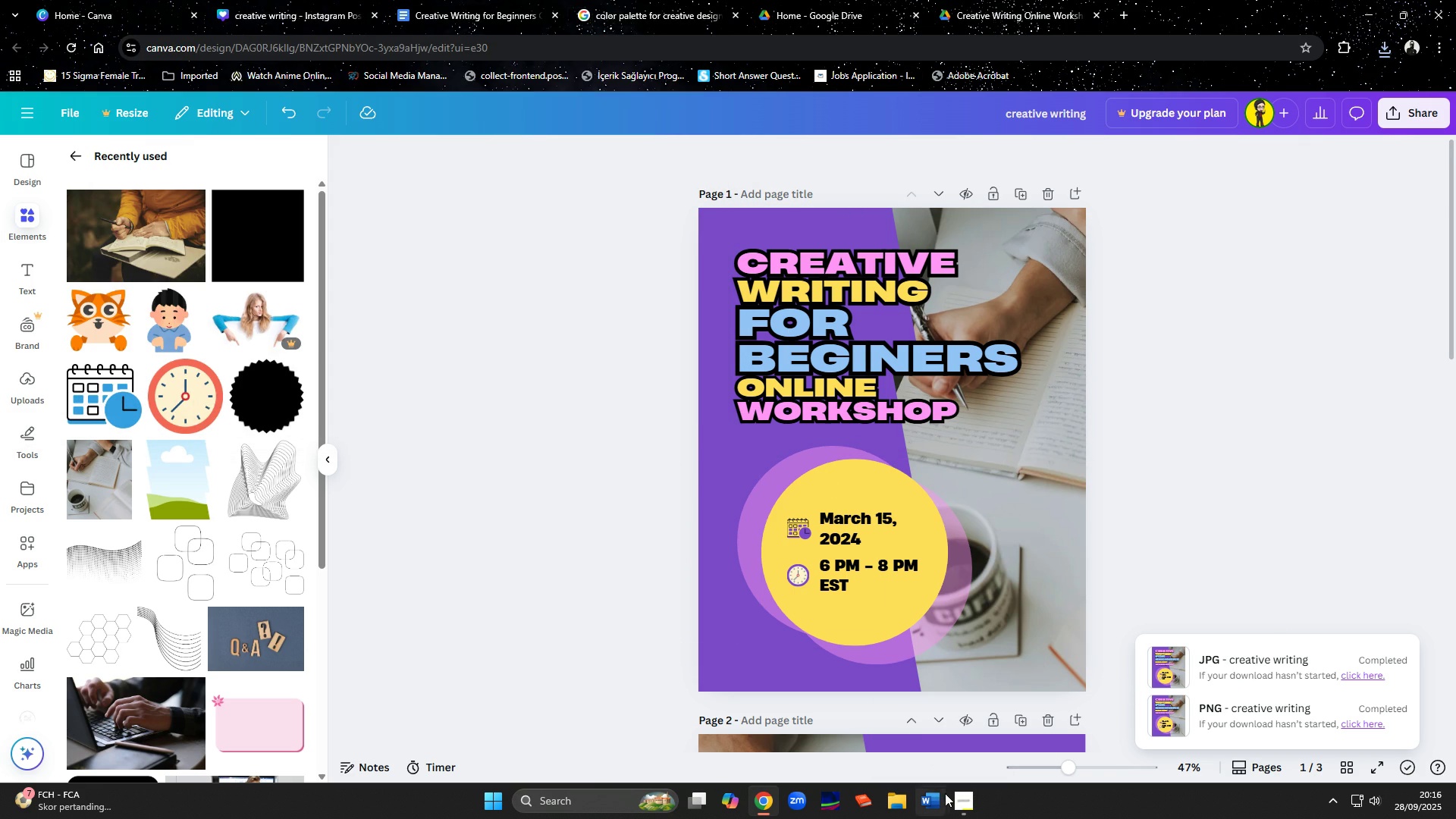 
left_click([951, 797])